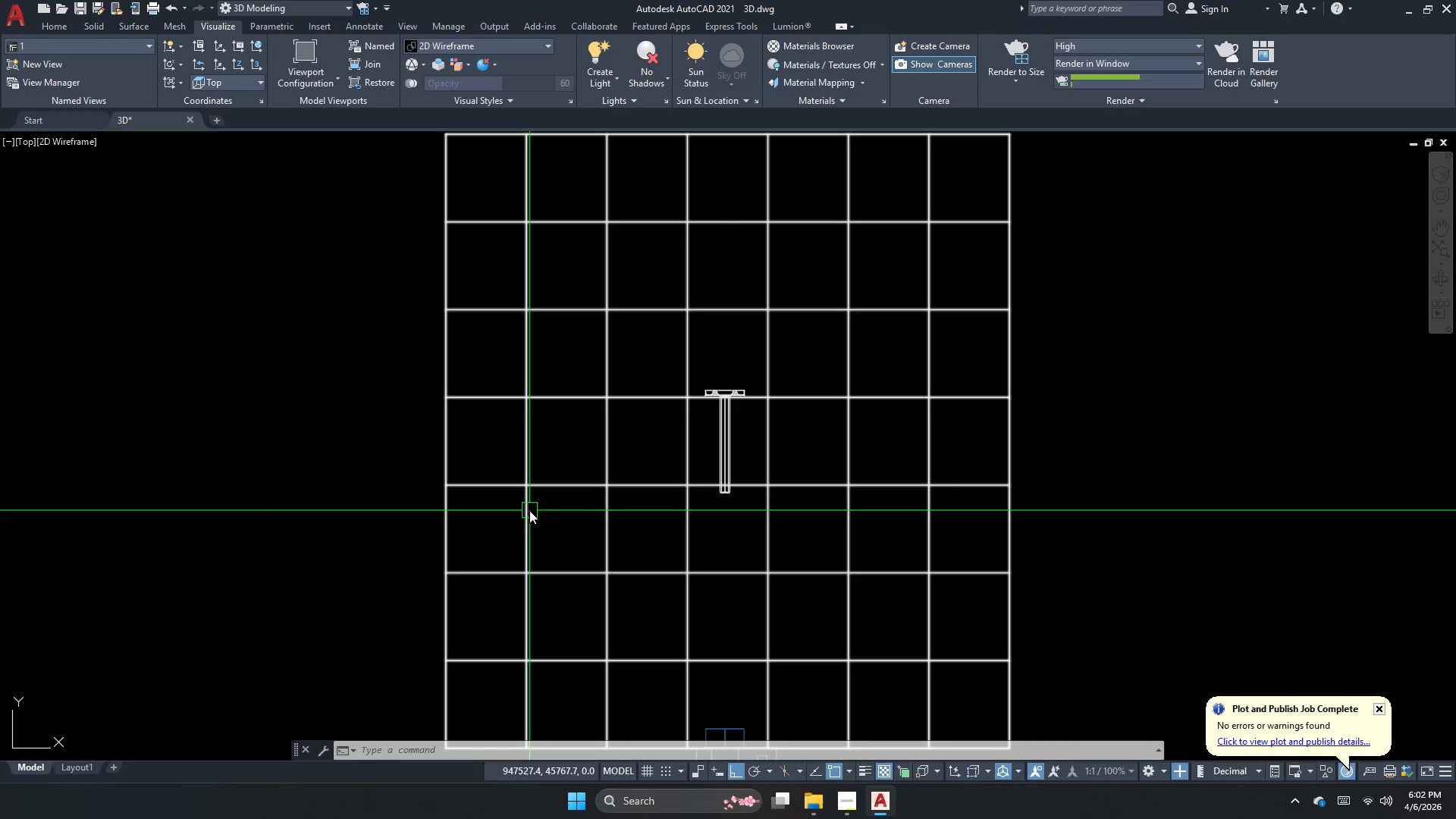 
key(Control+ControlLeft)
 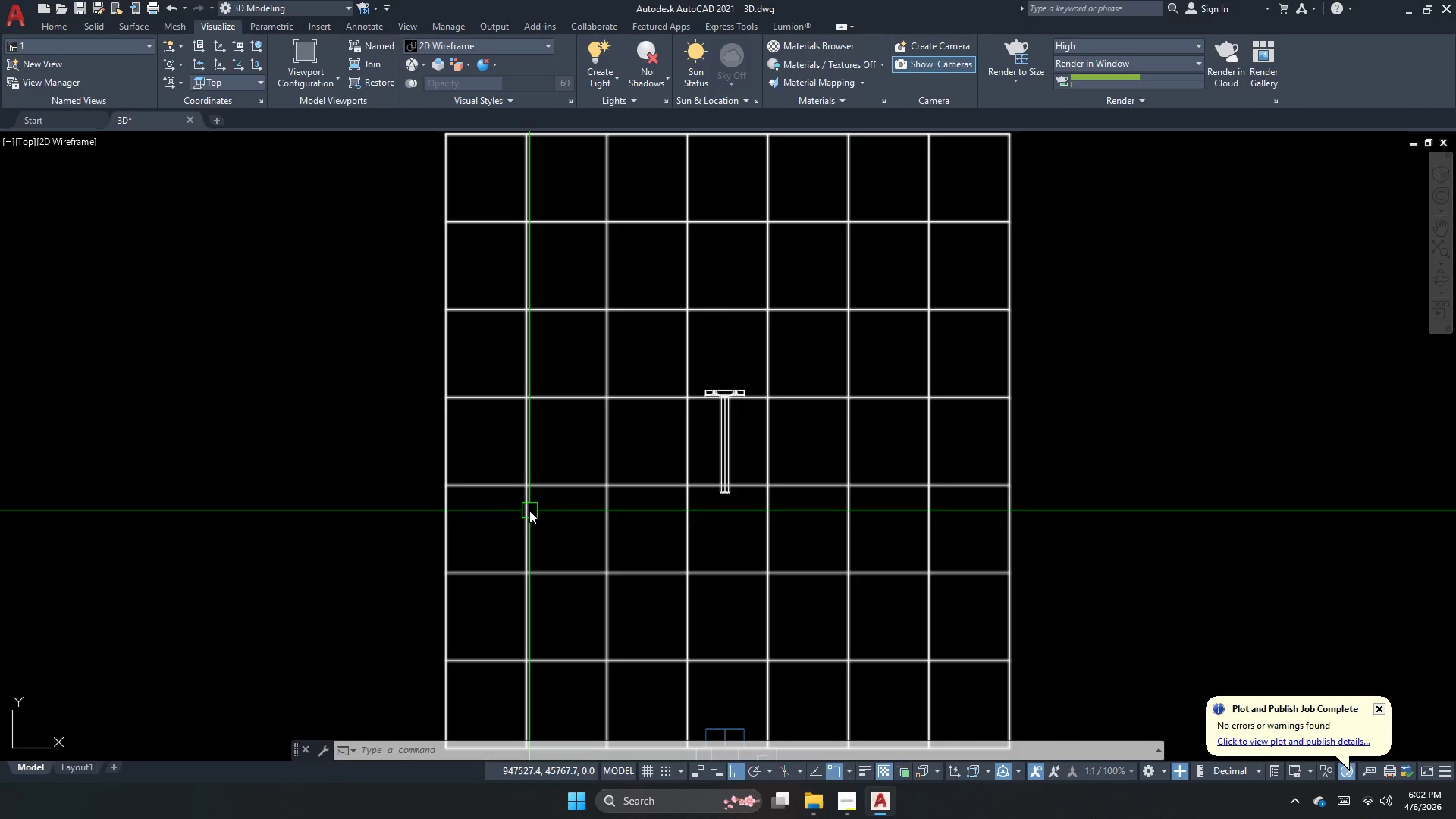 
key(Control+S)
 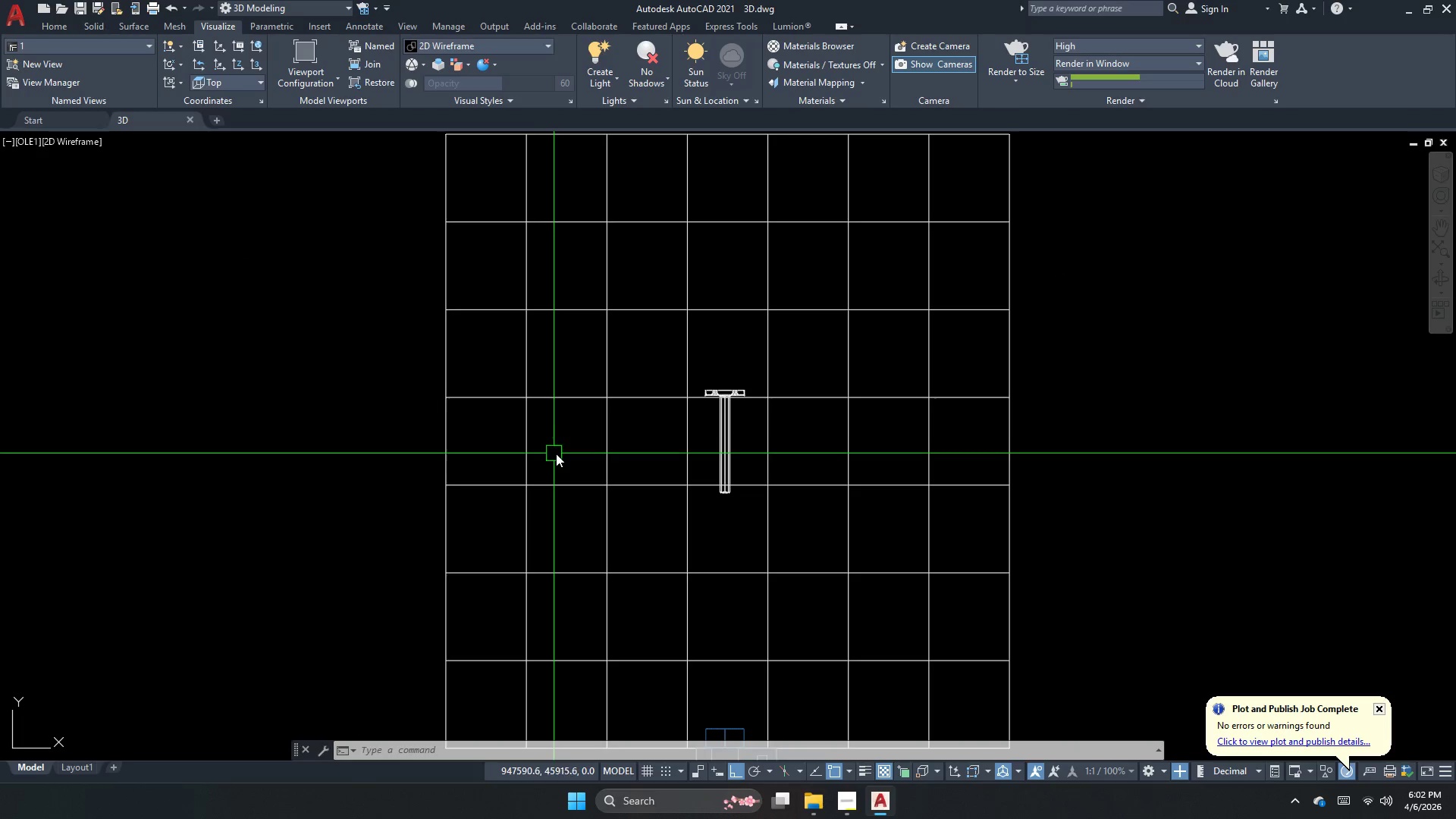 
key(Space)
 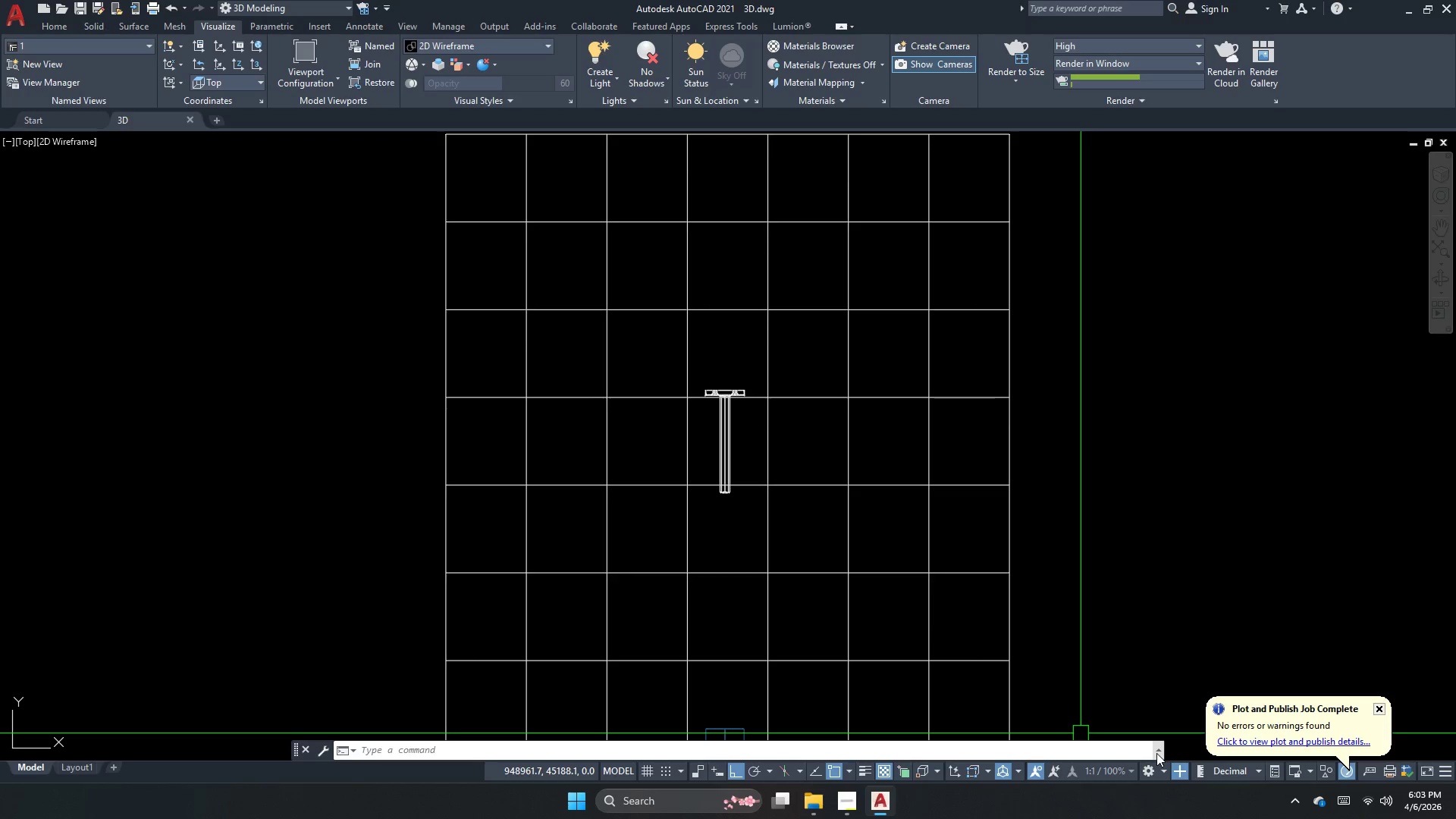 
wait(5.51)
 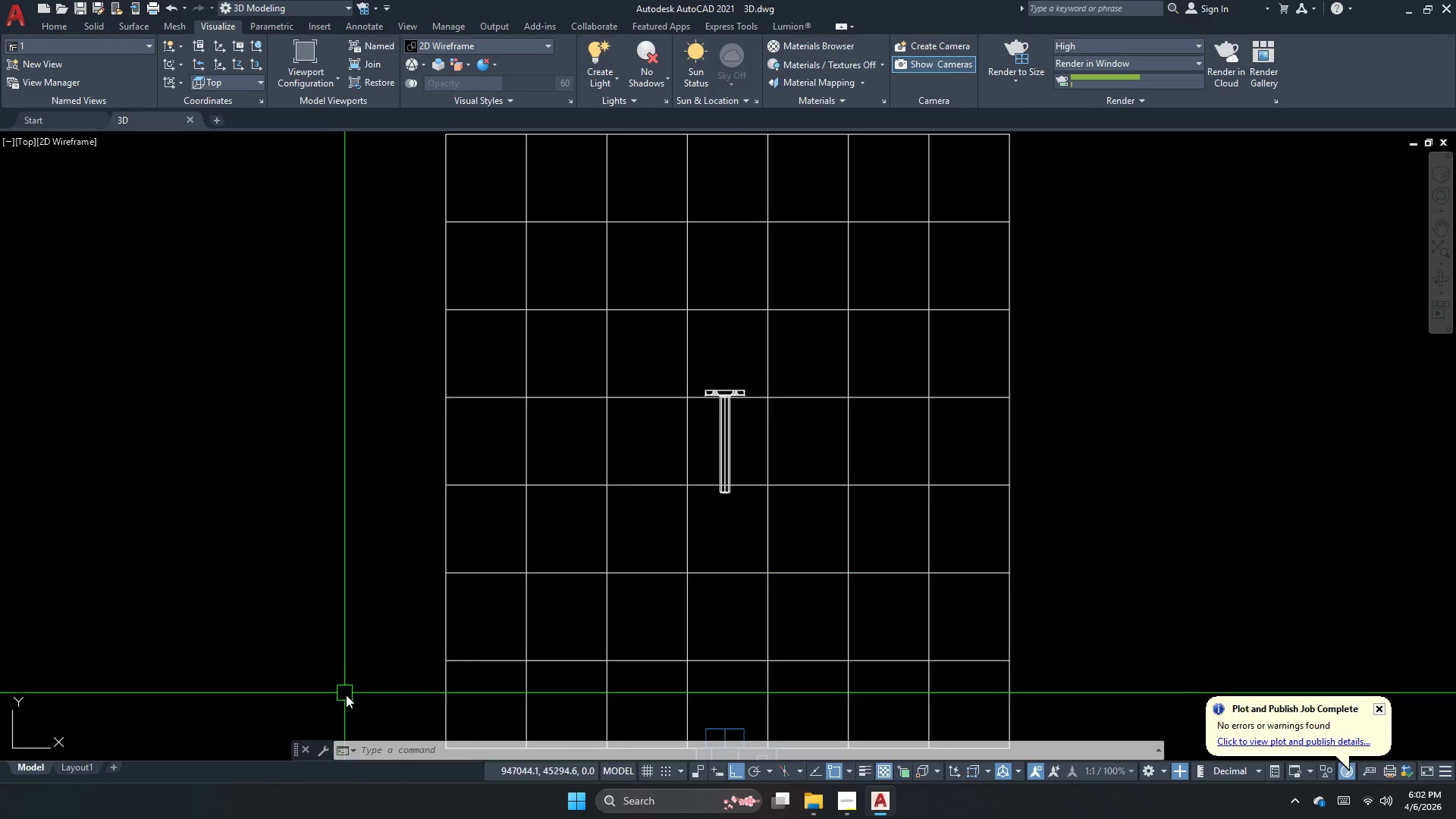 
left_click([1163, 751])
 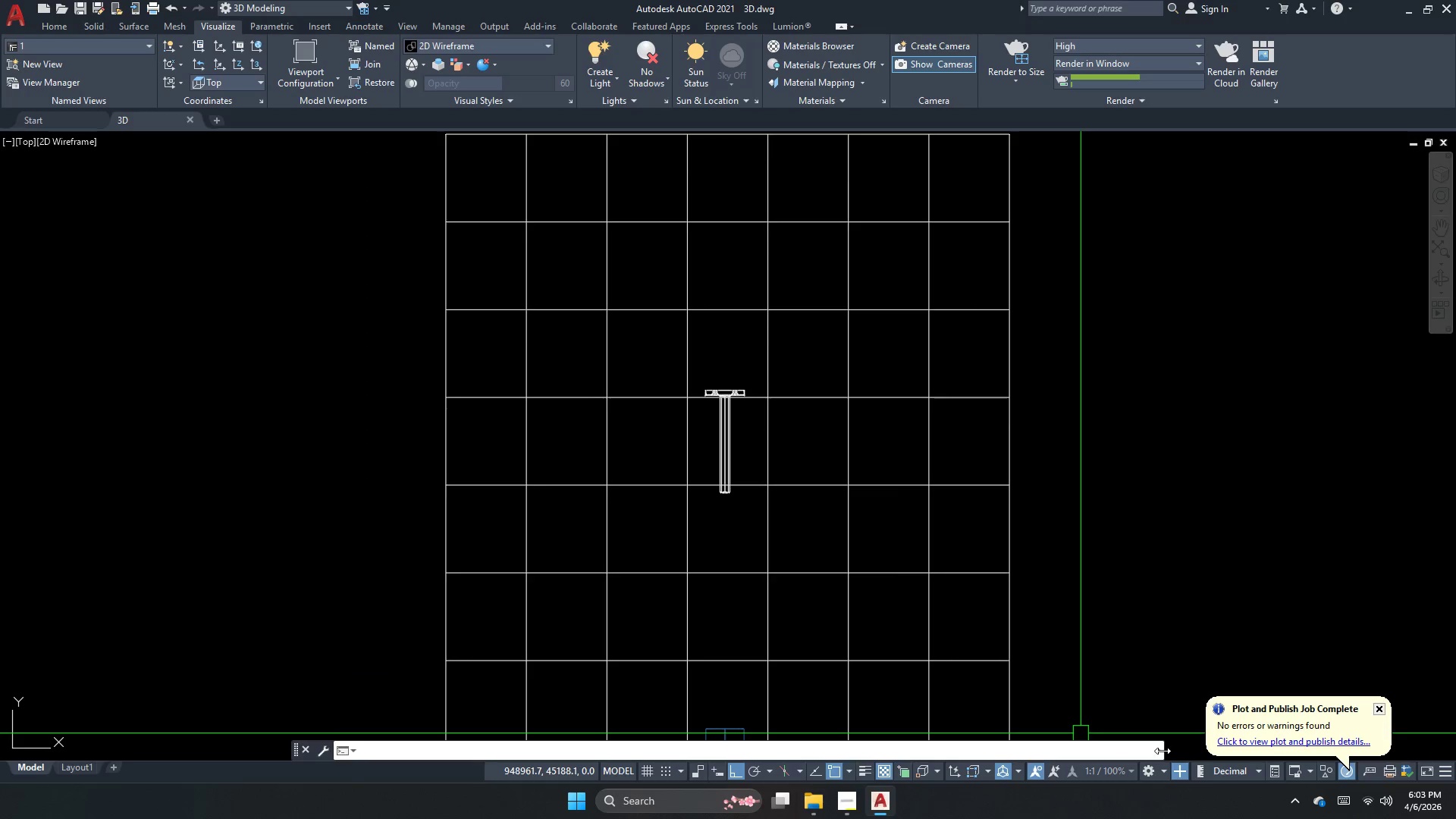 
key(Escape)
 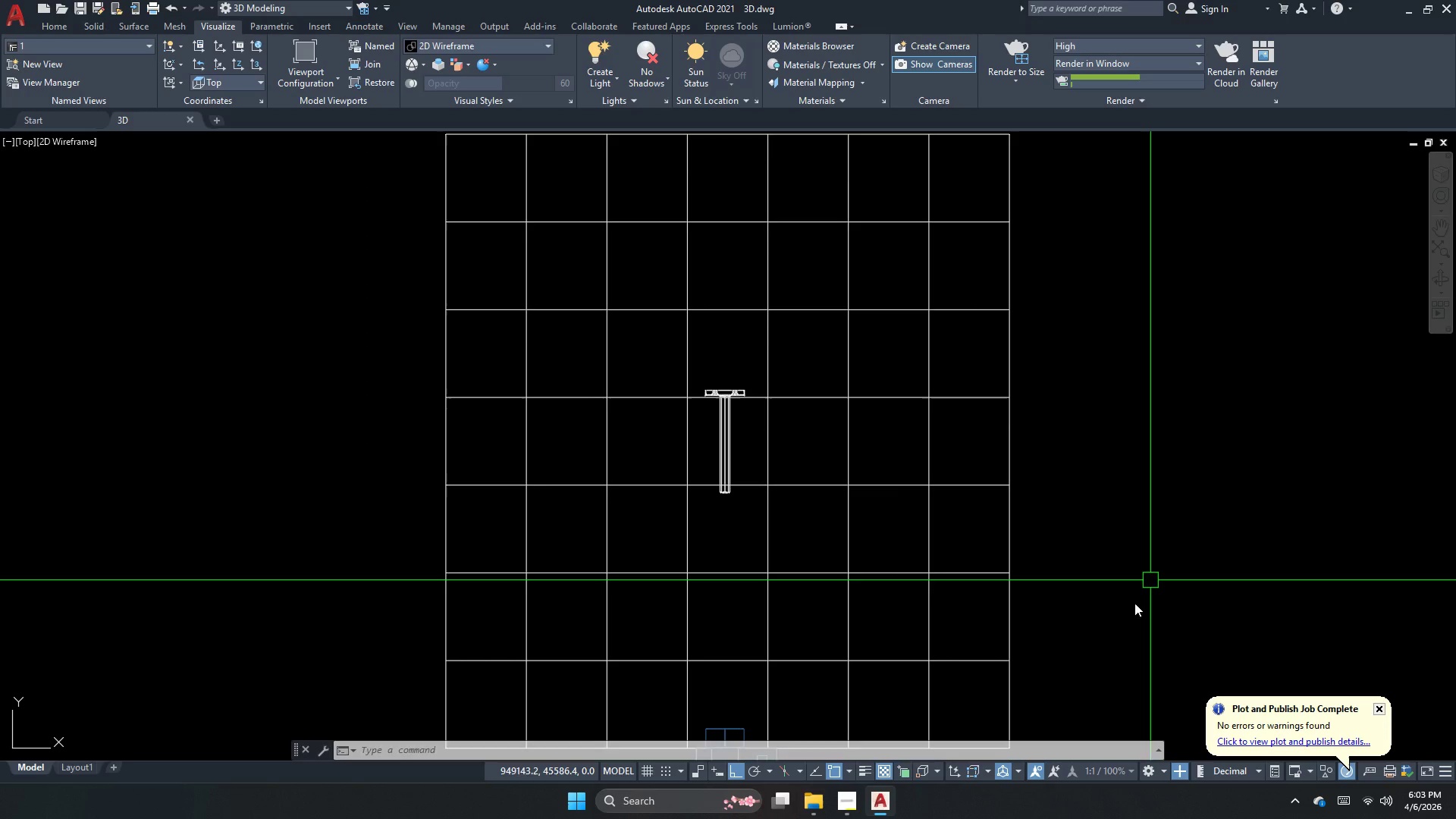 
key(Escape)
 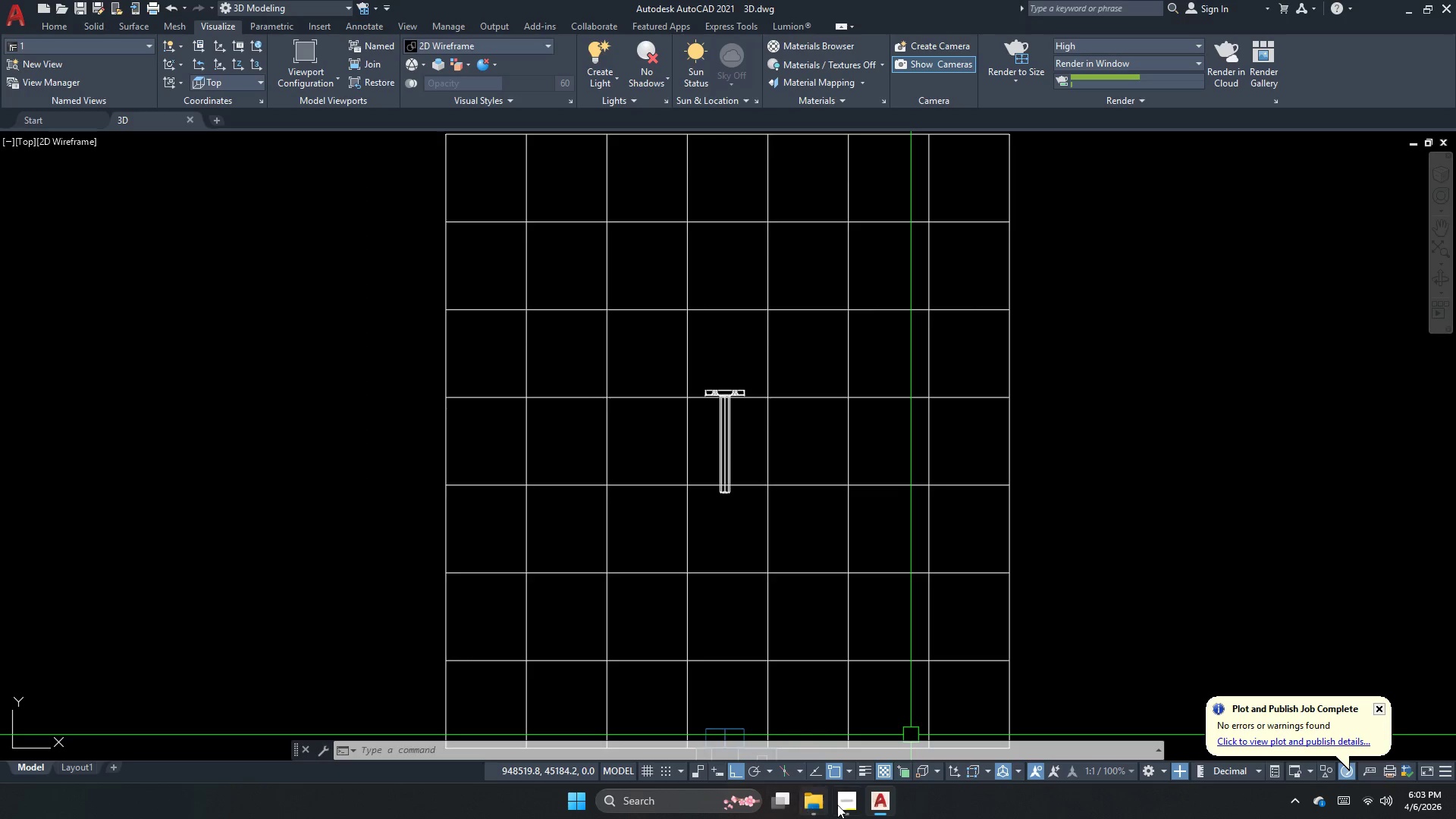 
left_click([843, 805])